 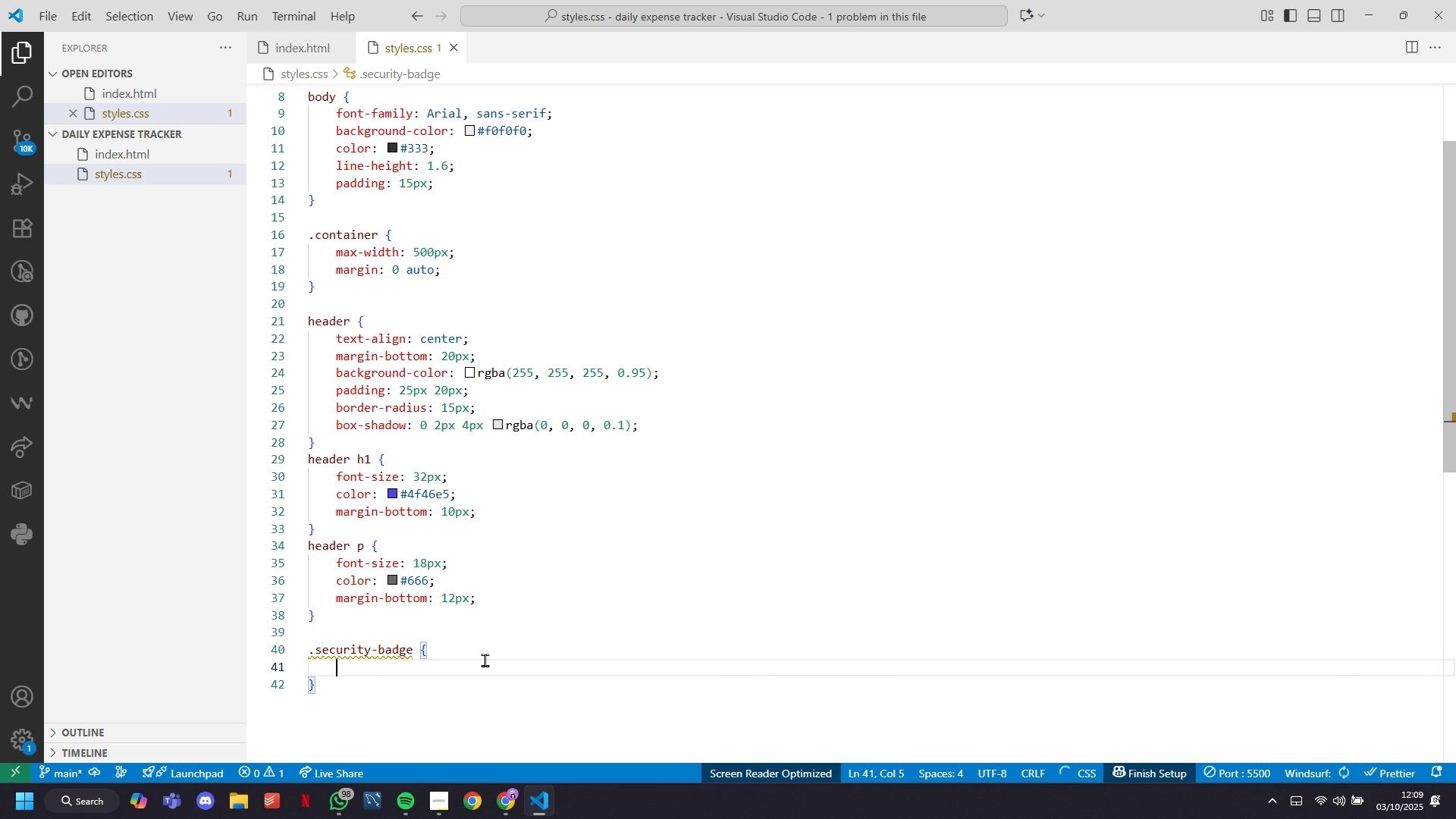 
left_click([142, 158])
 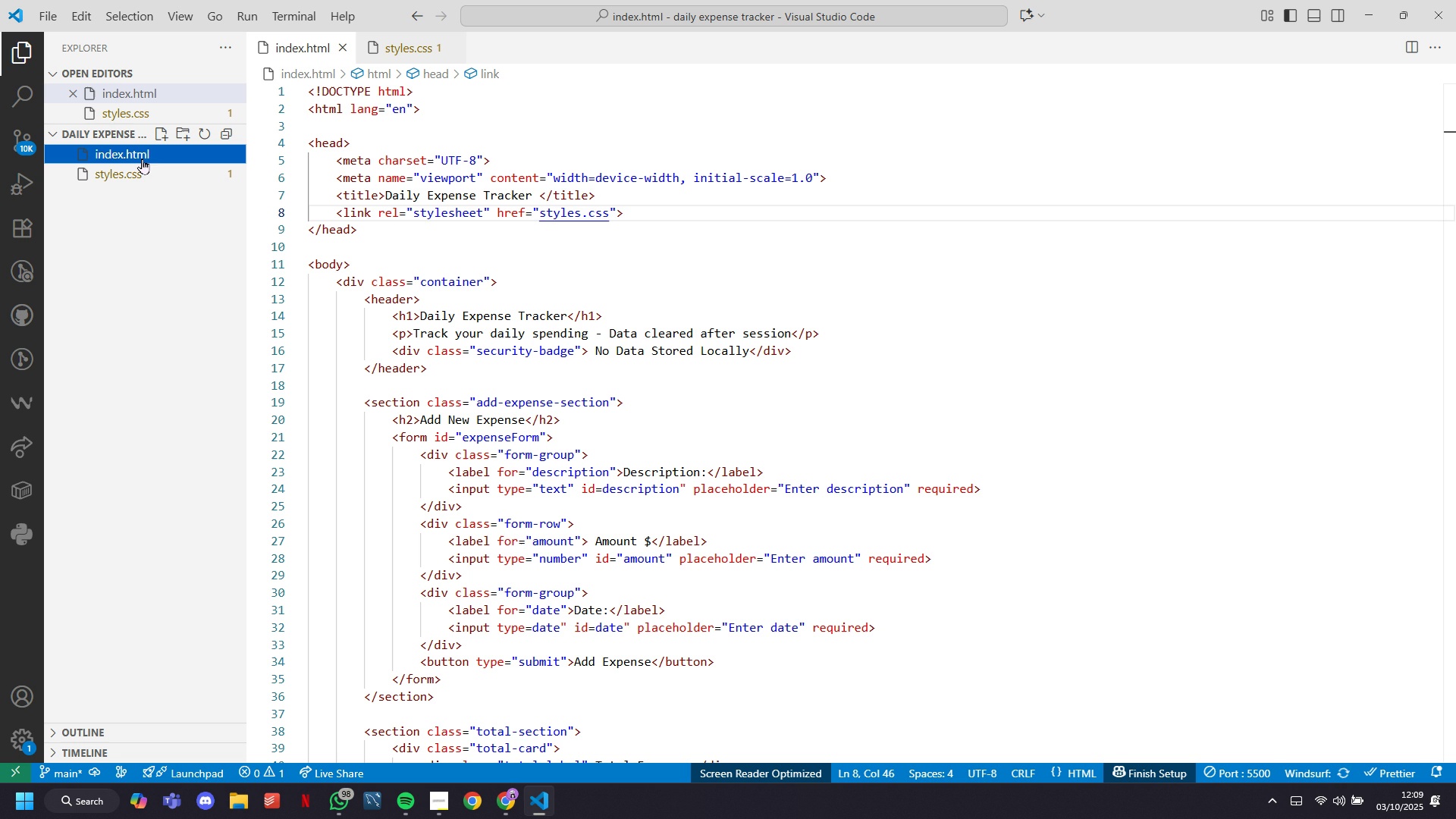 
left_click([142, 158])
 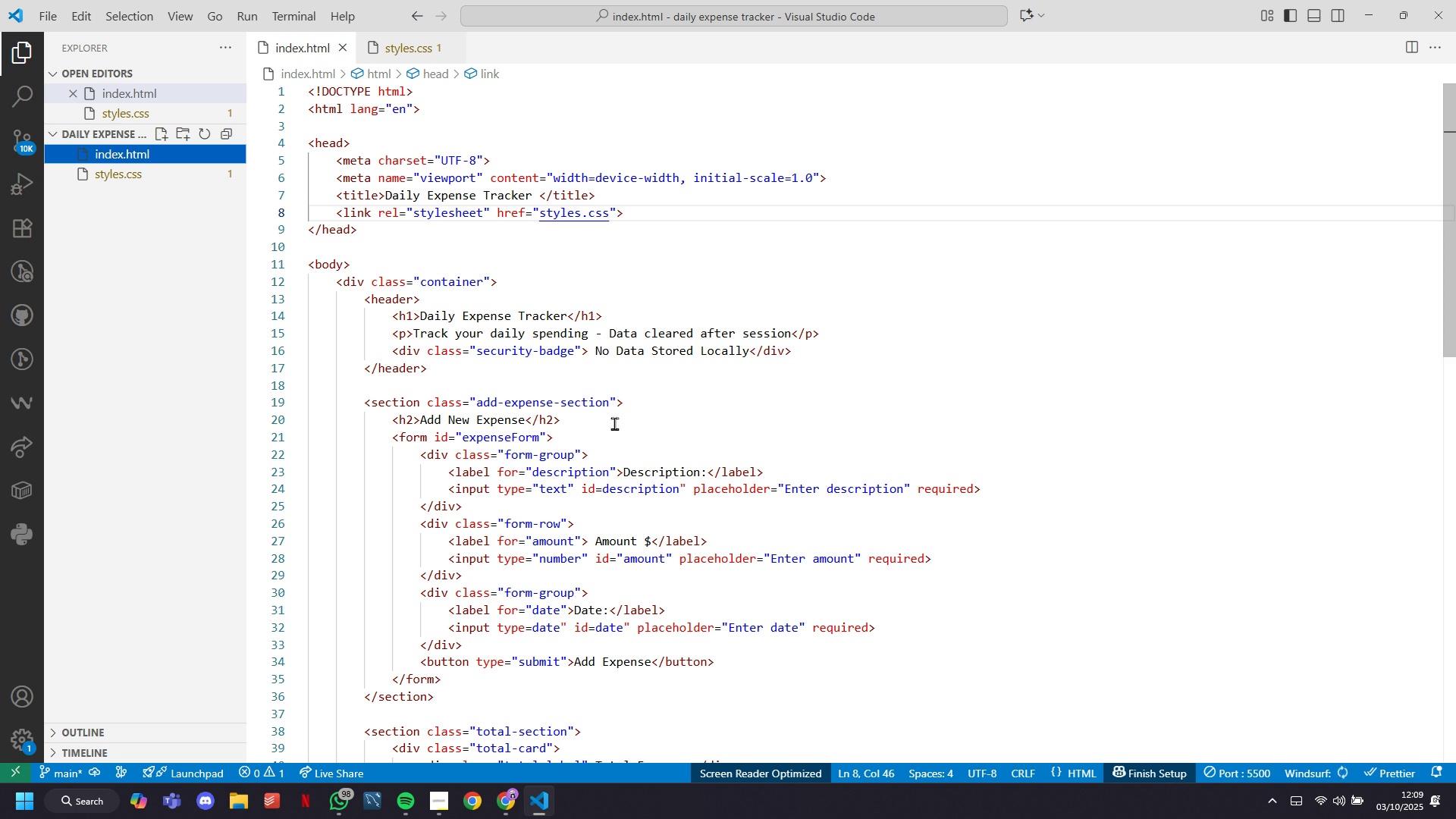 
left_click([564, 349])
 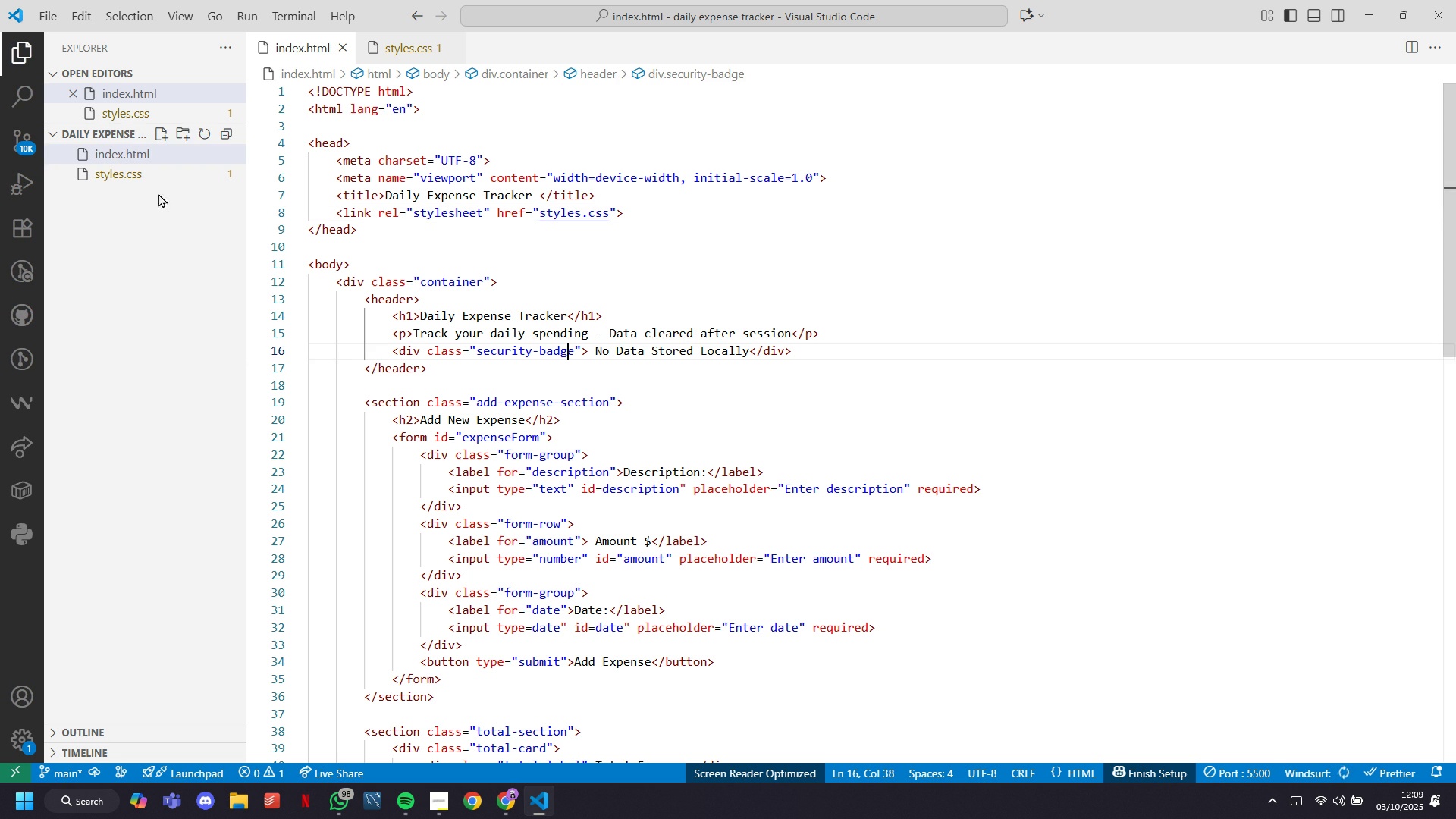 
left_click([146, 177])
 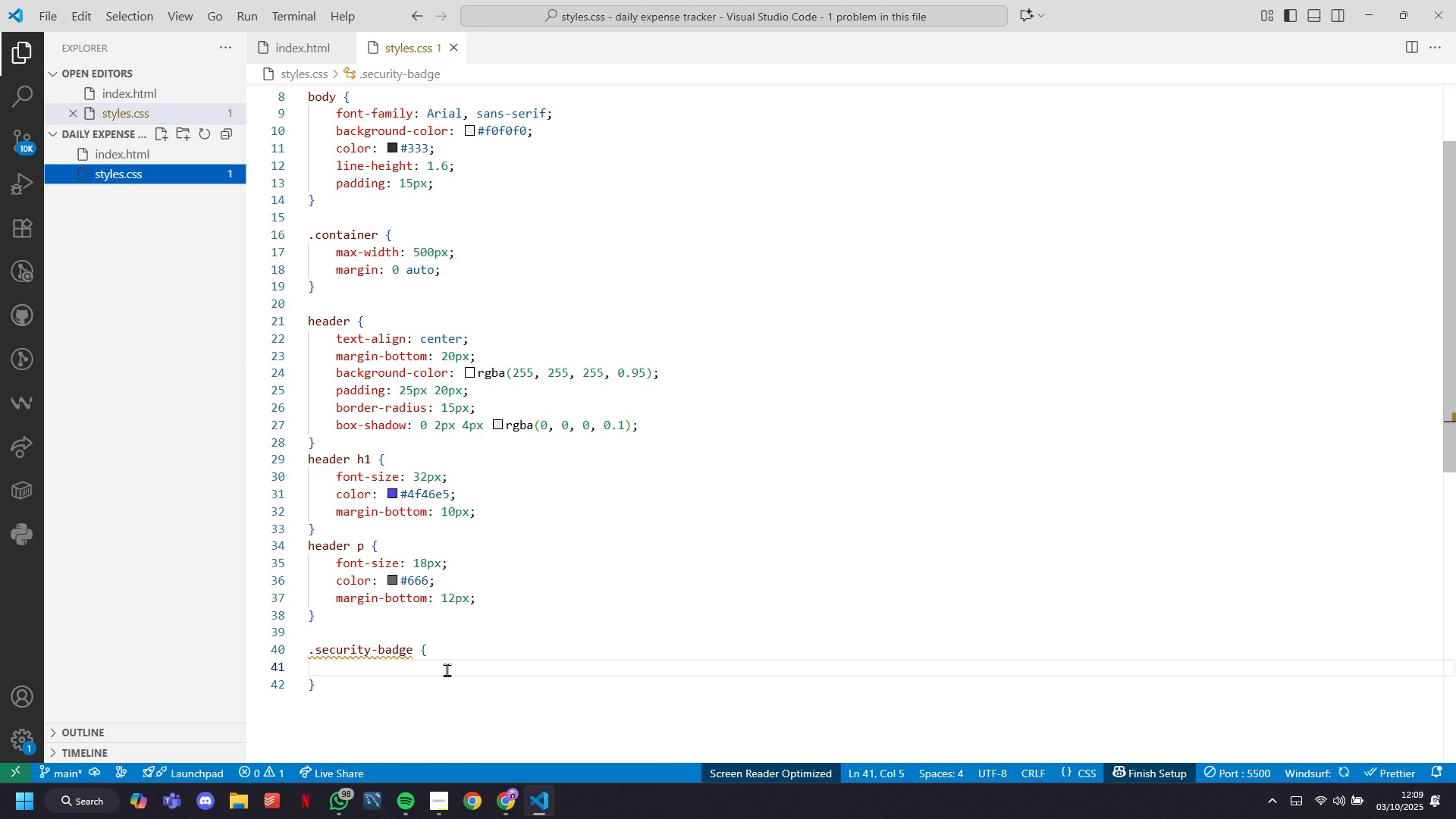 
left_click([450, 673])
 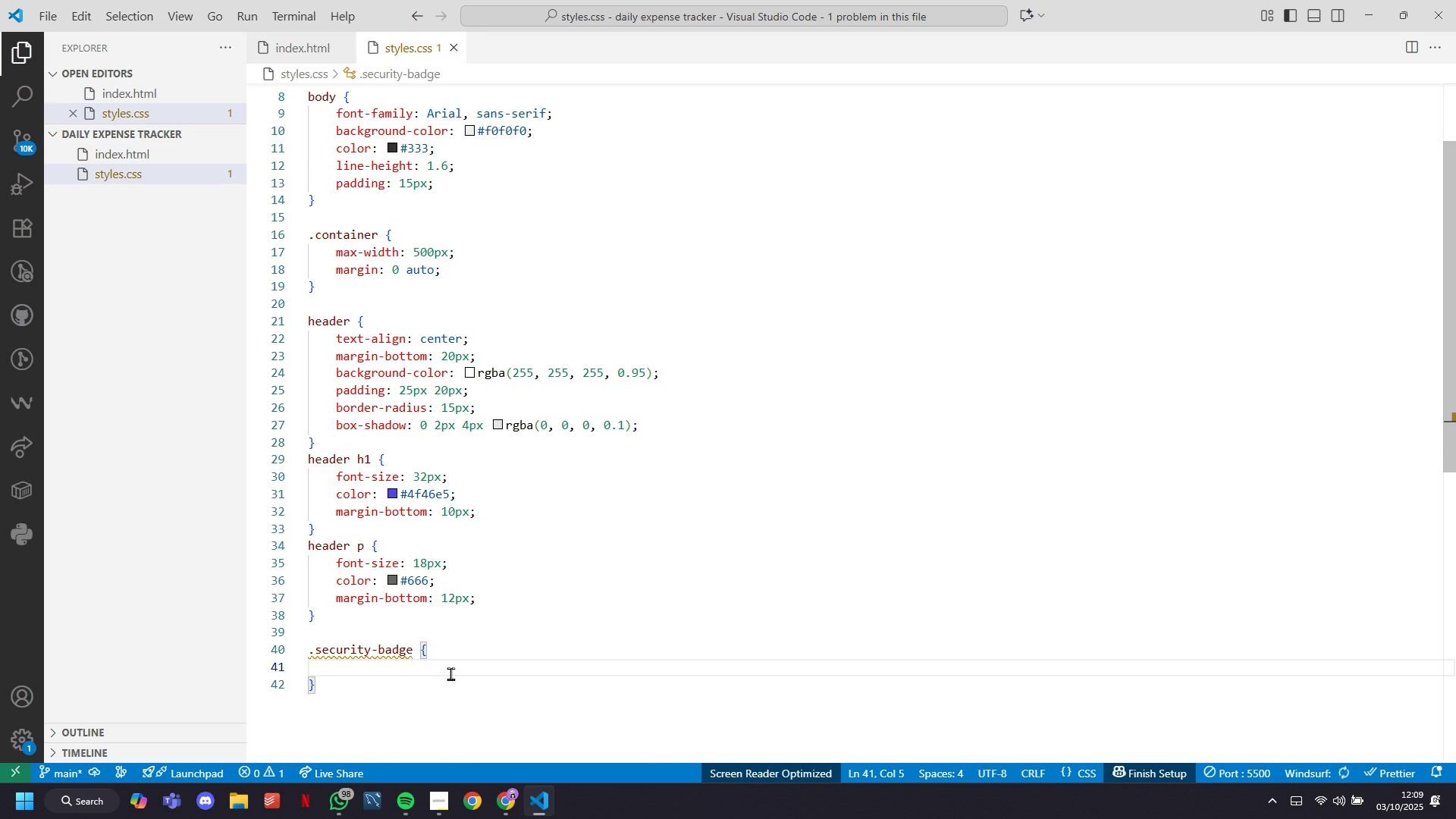 
type(diplay)
key(Tab)
 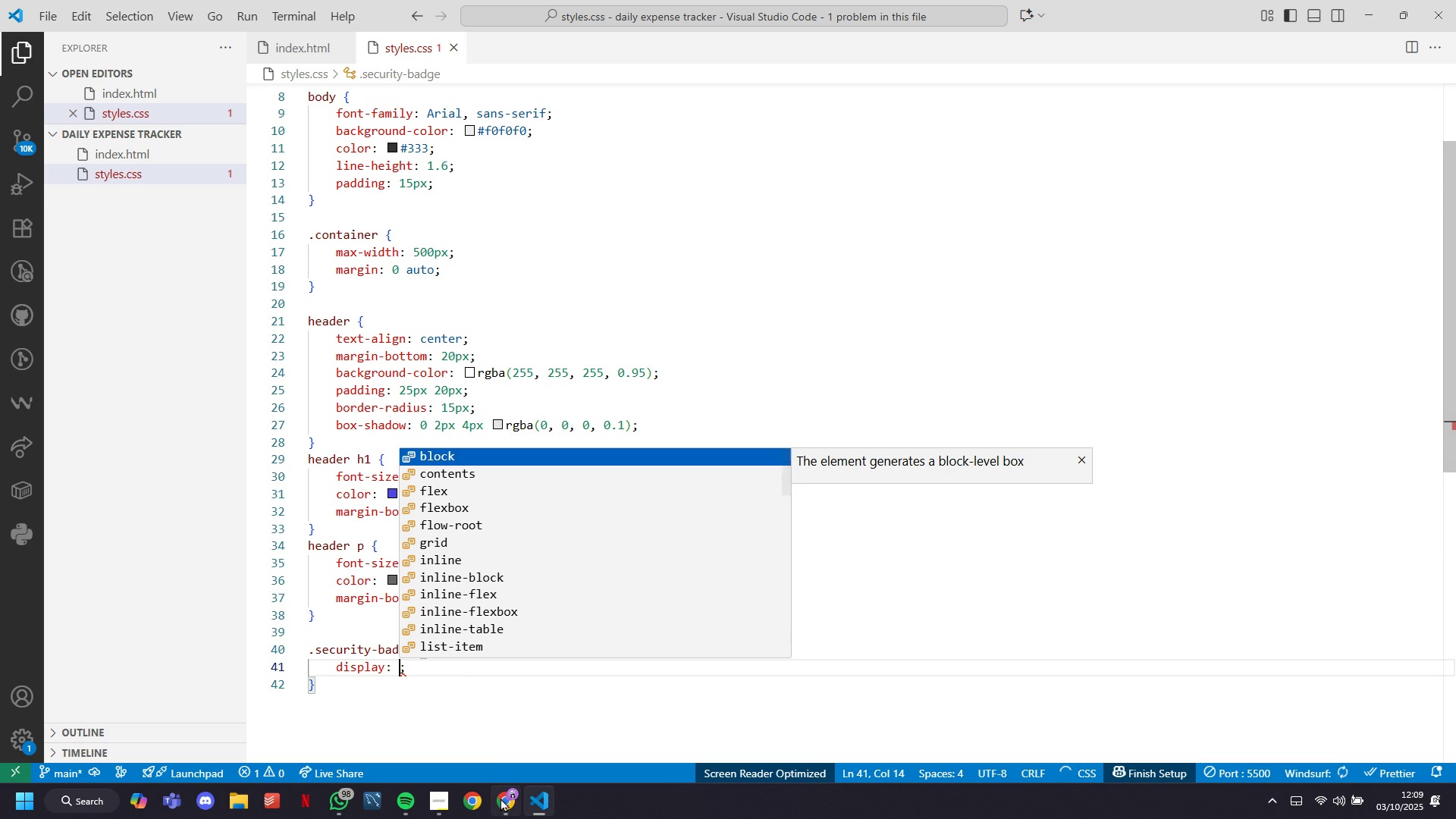 
left_click([502, 806])
 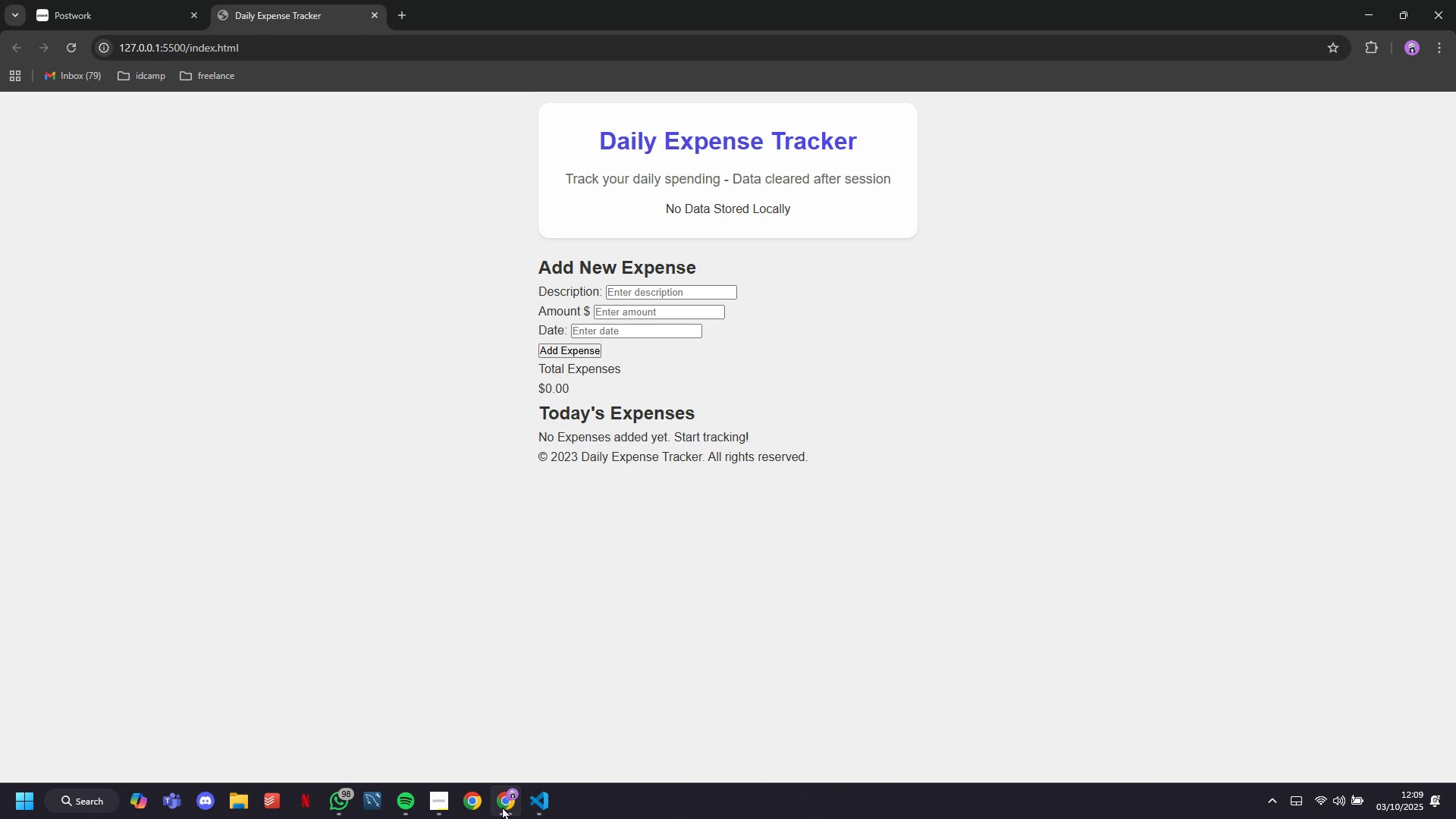 
left_click([502, 806])
 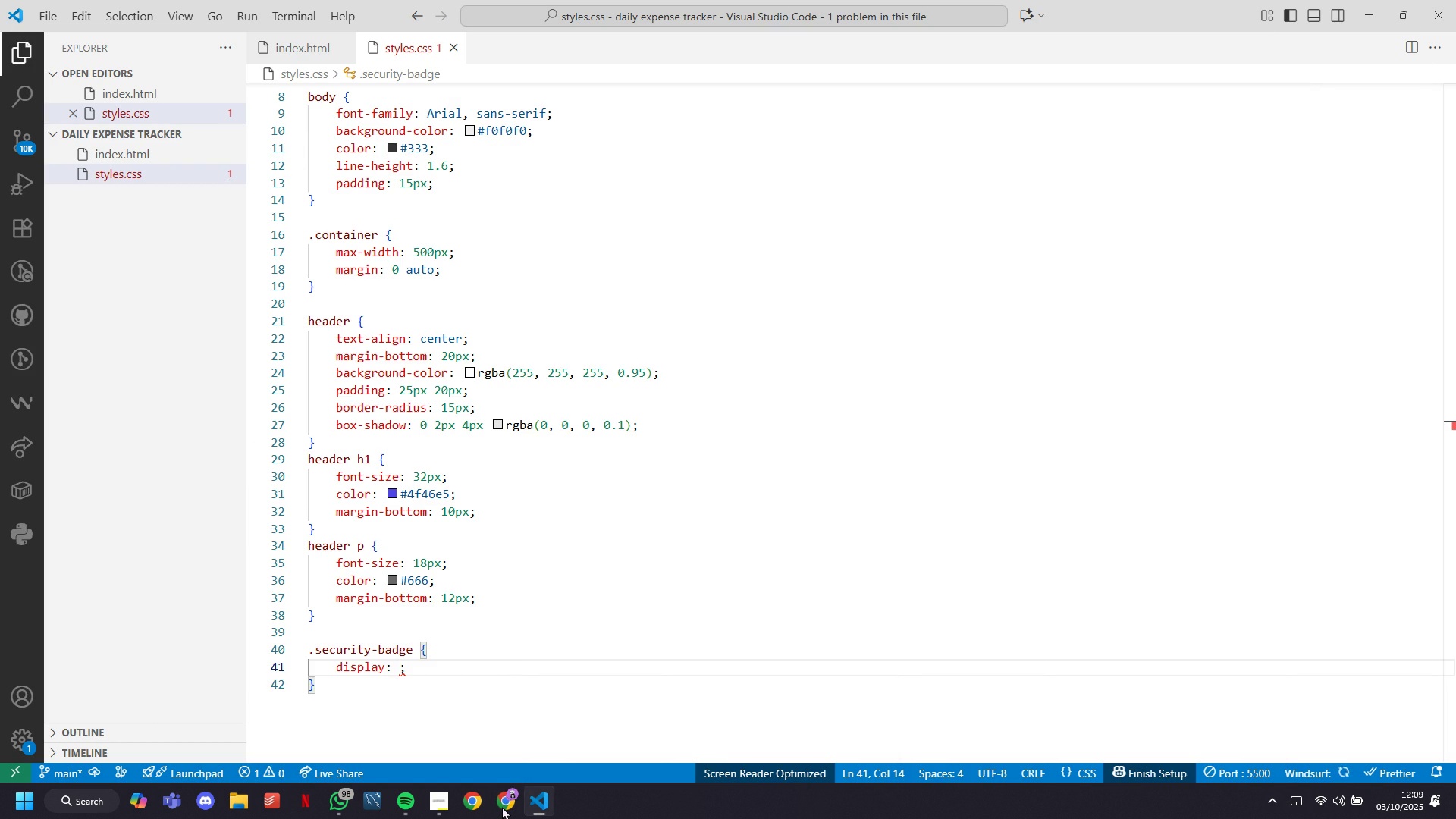 
left_click([502, 806])
 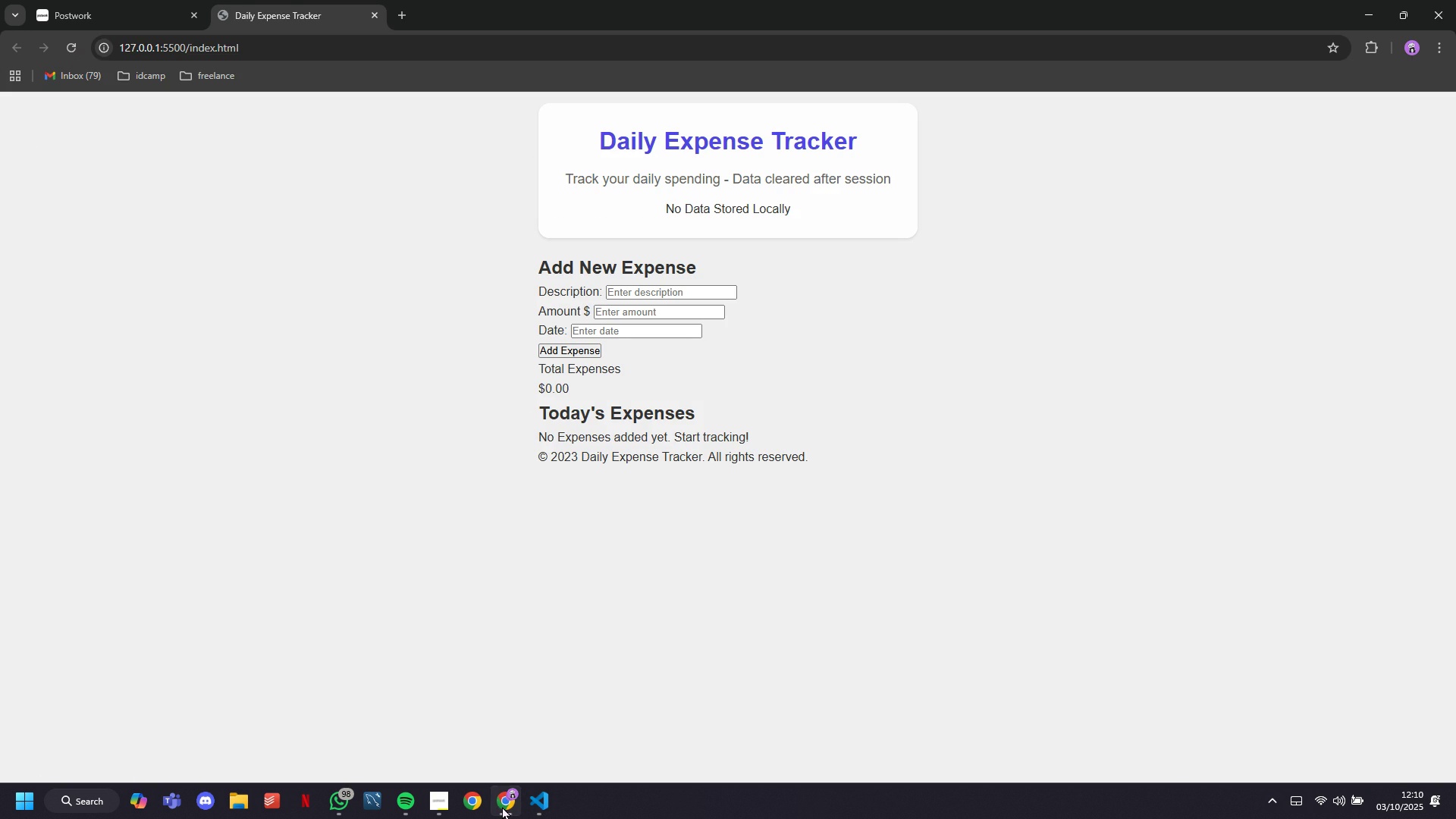 
left_click([502, 806])
 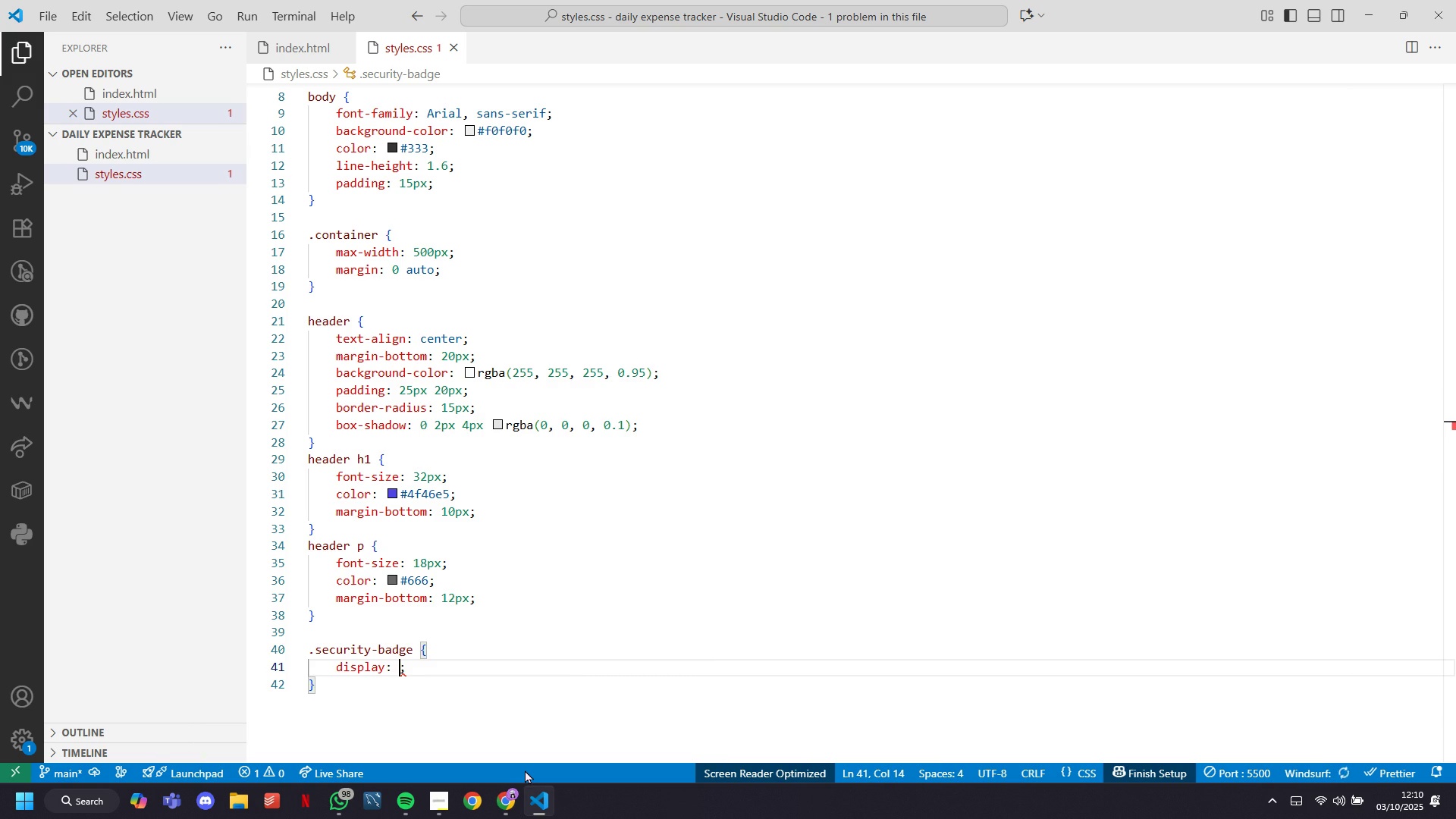 
type(in)
 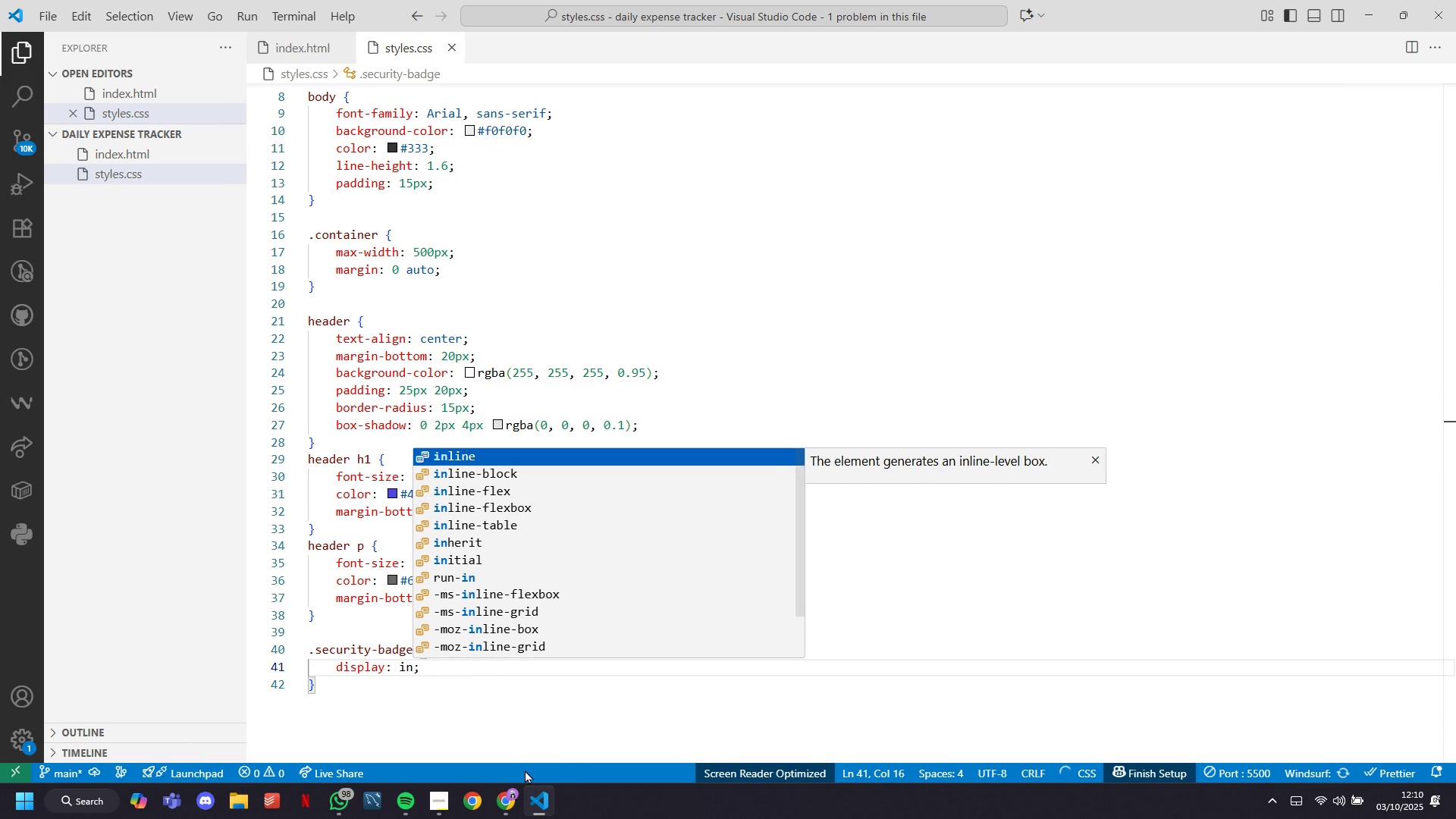 
key(ArrowDown)
 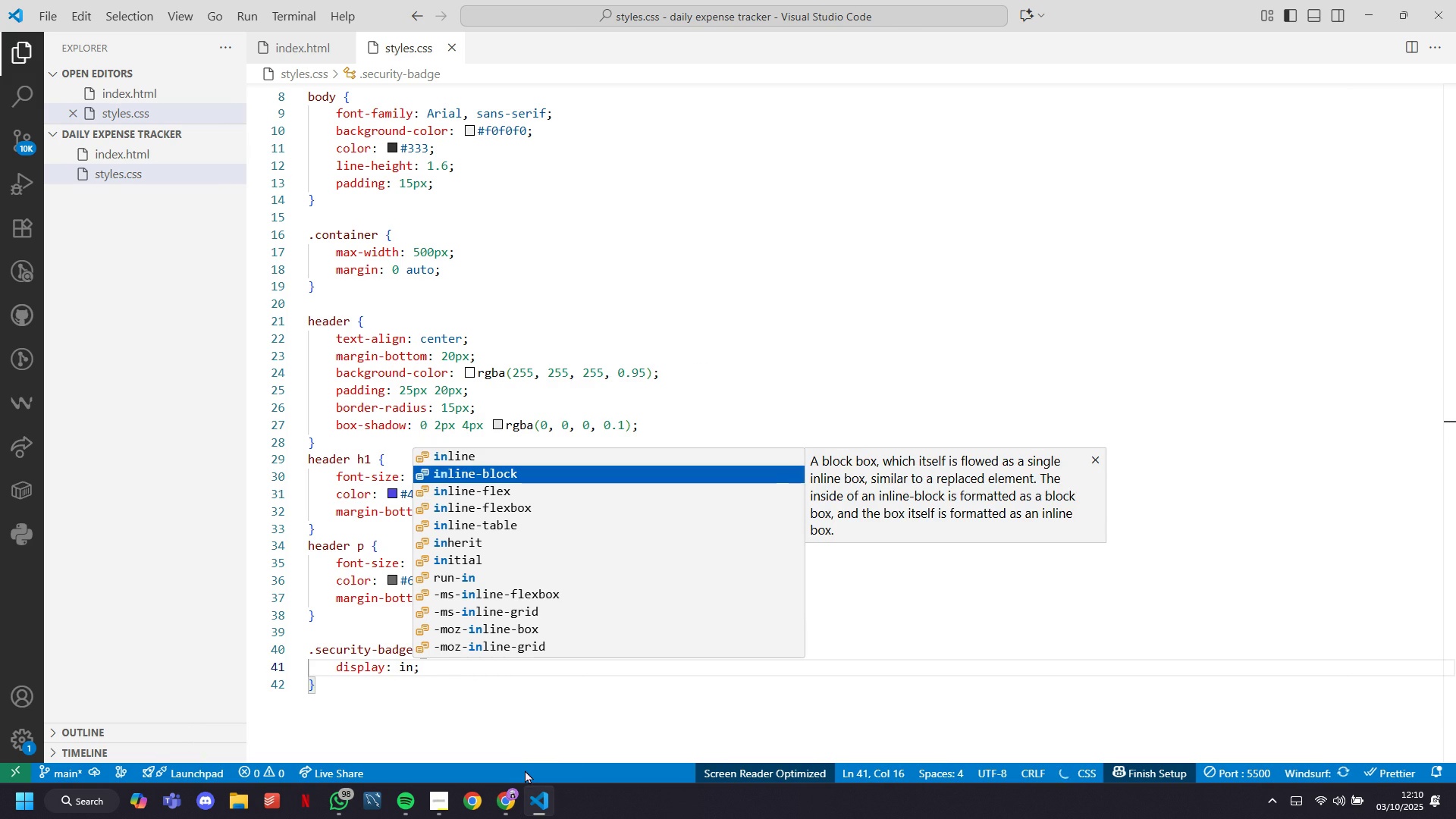 
key(Tab)
 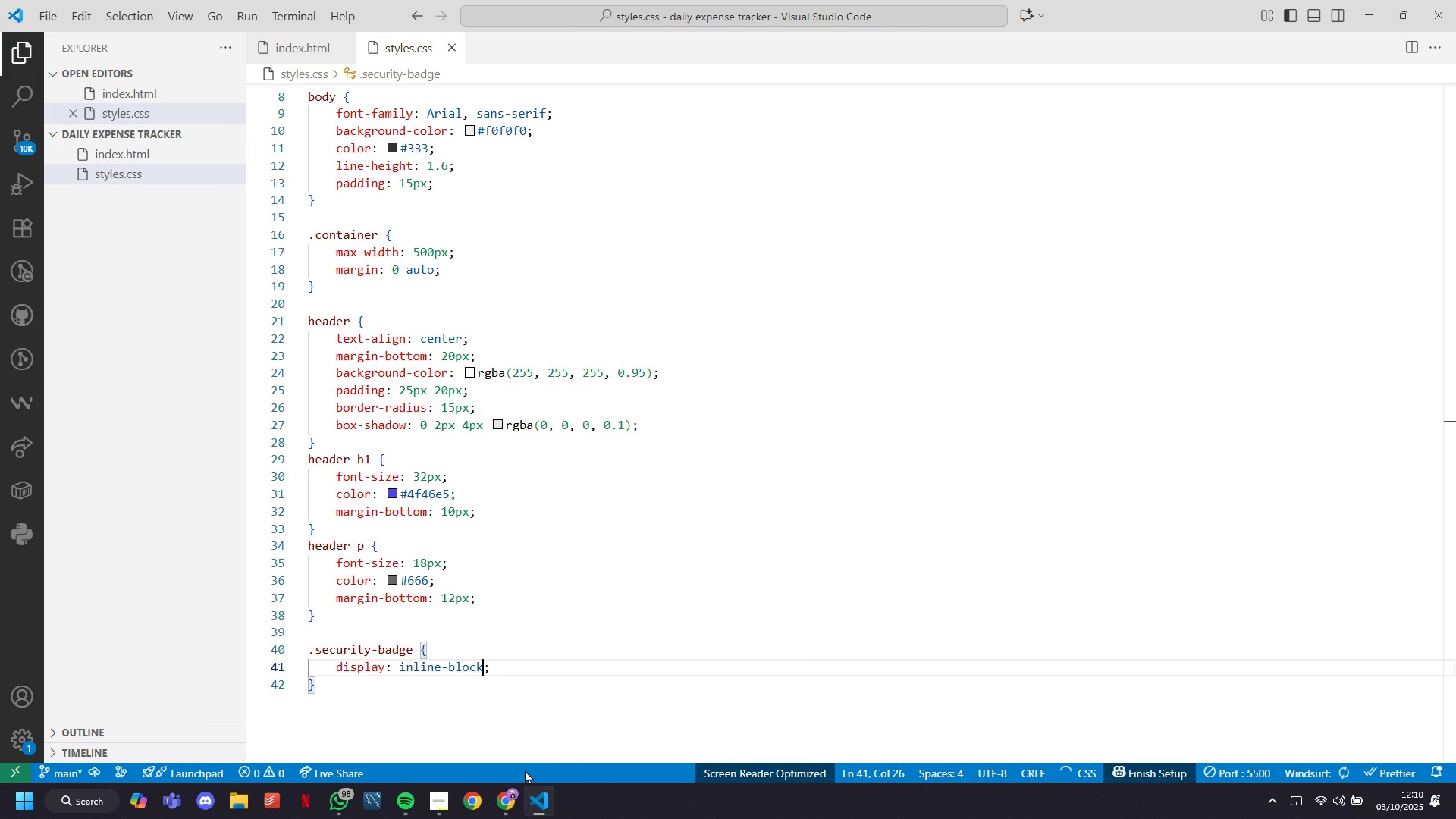 
key(ArrowRight)
 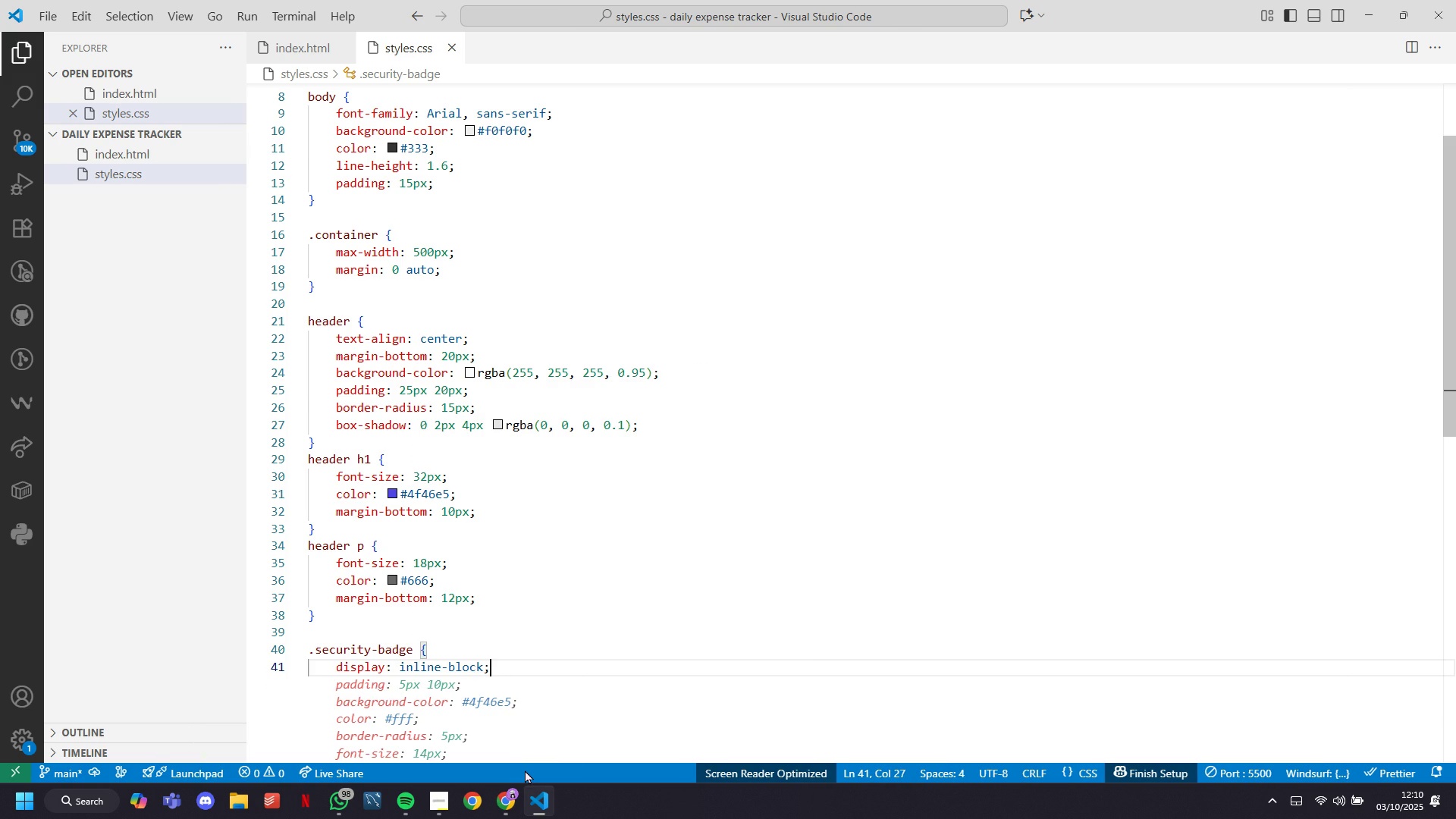 
key(Enter)
 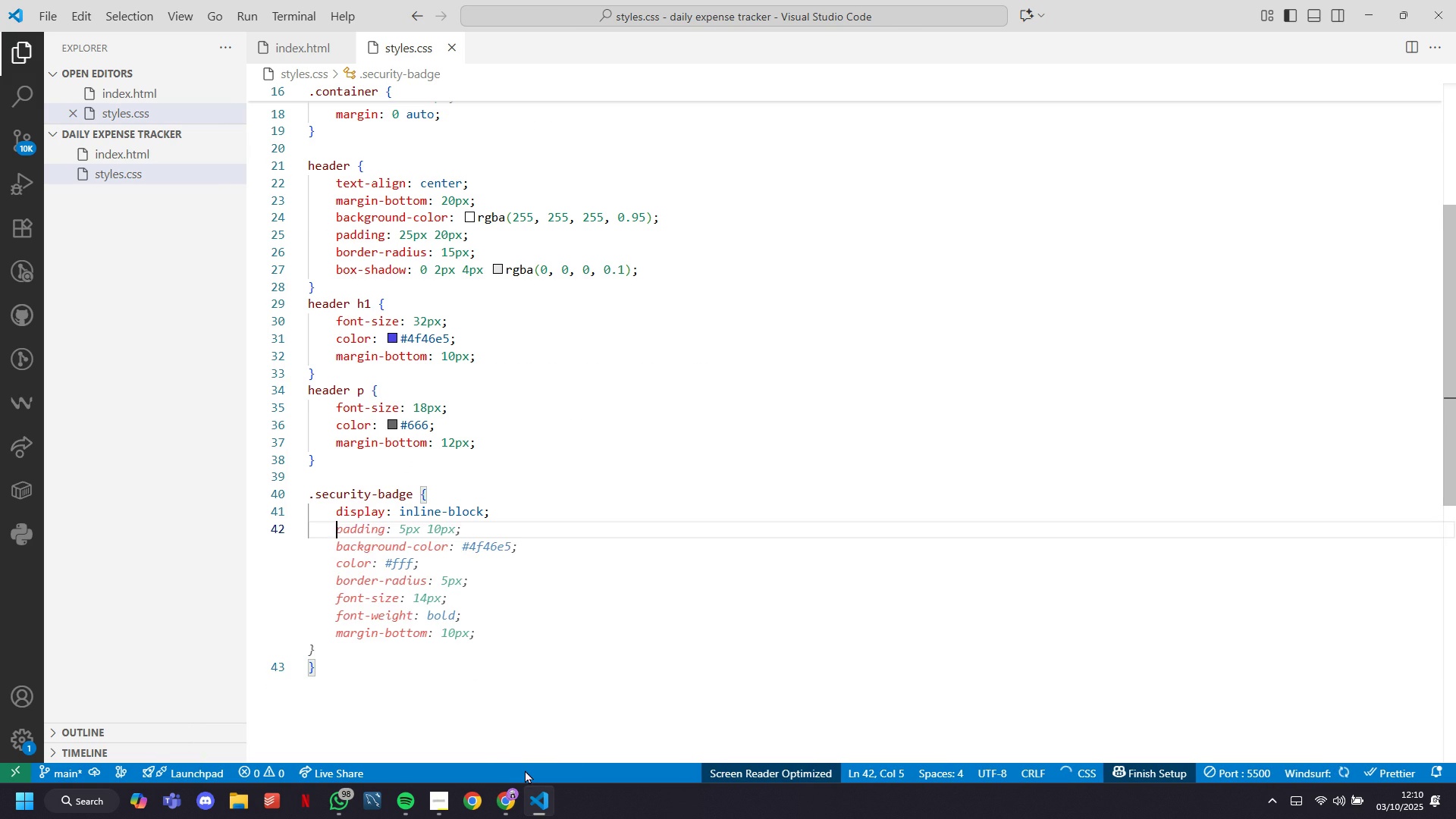 
type(bac)
key(Backspace)
key(Backspace)
key(Backspace)
key(Backspace)
key(Tab)
key(Tab)
 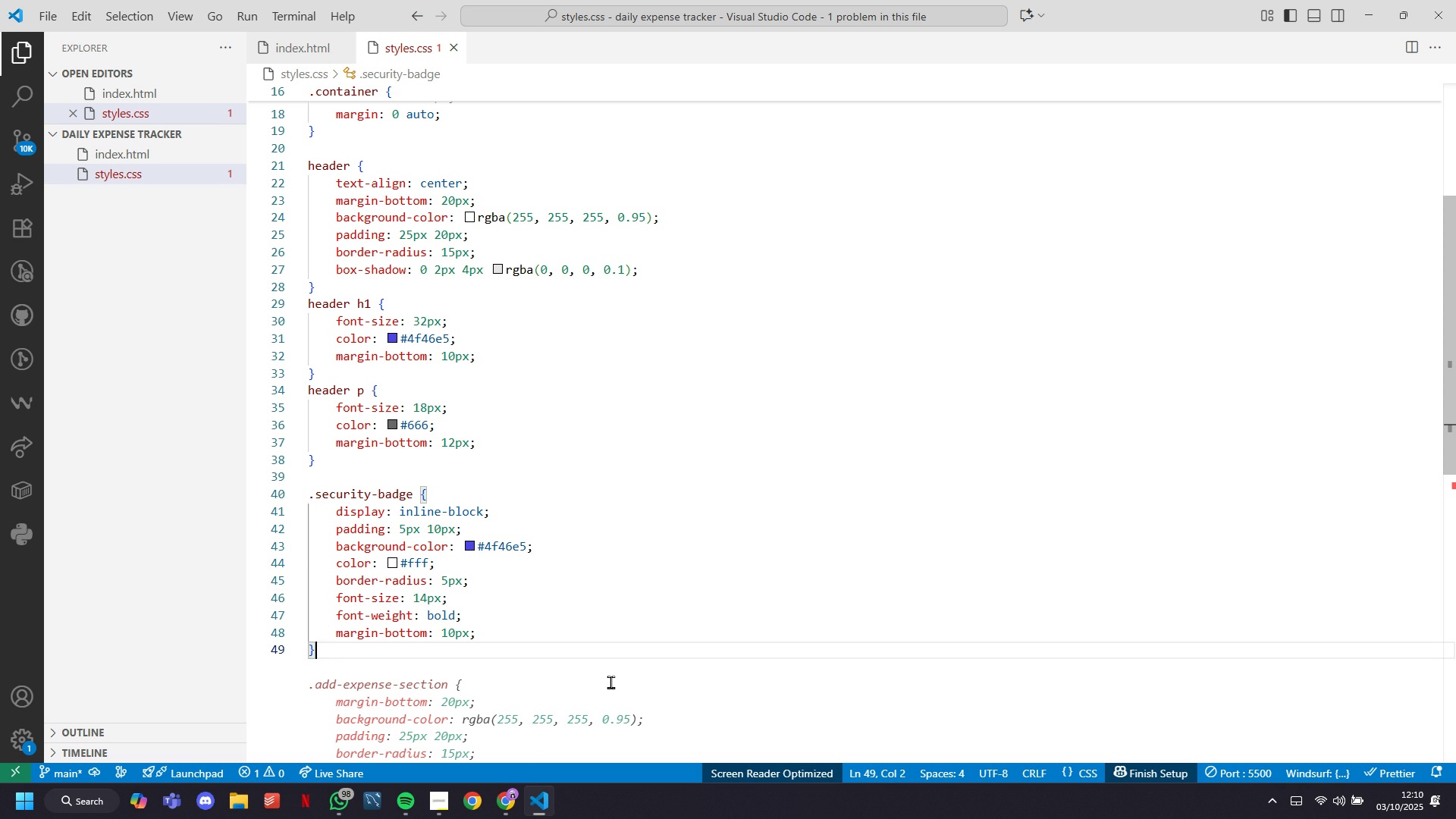 
scroll: coordinate [612, 620], scroll_direction: down, amount: 2.0
 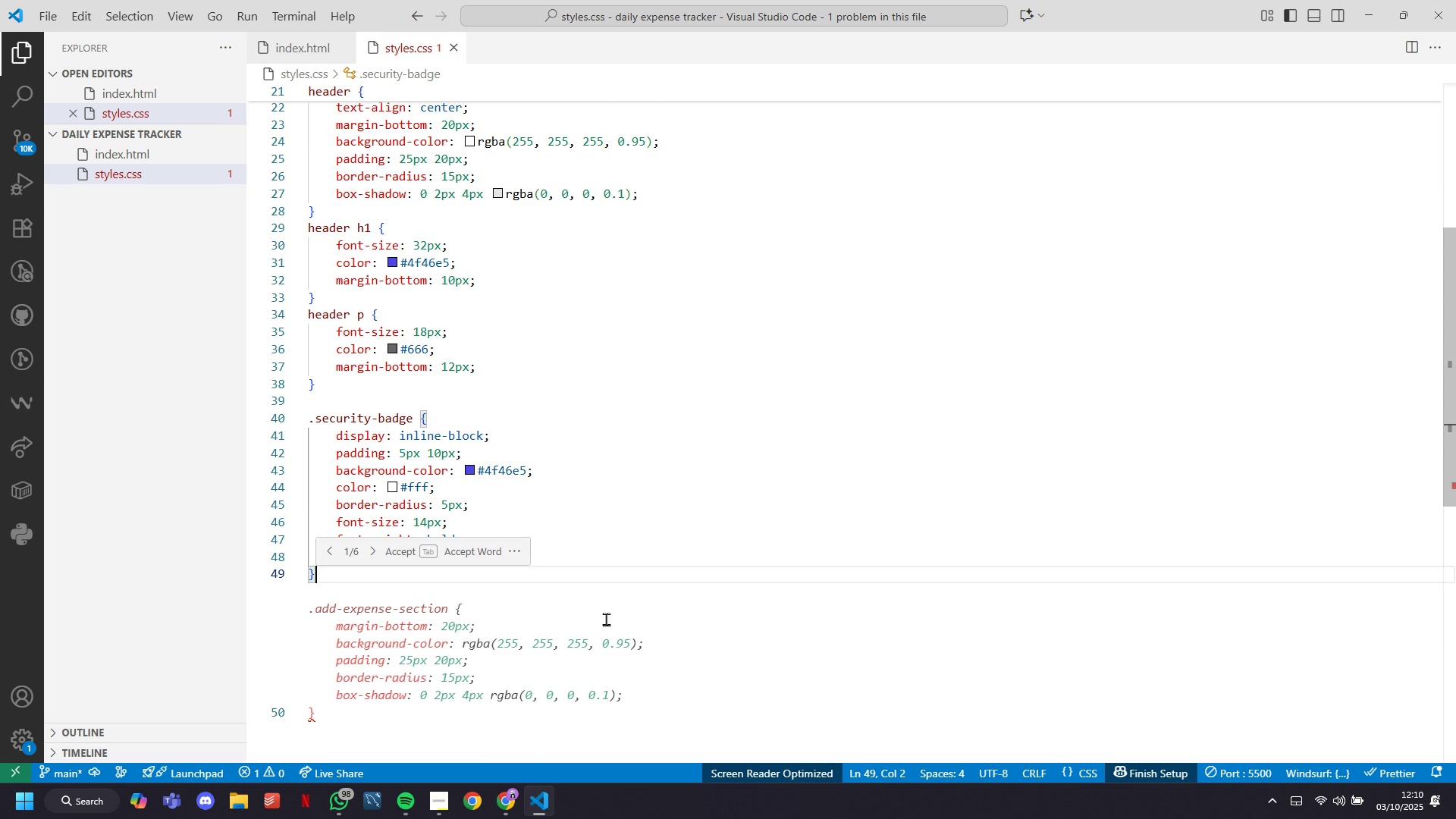 
key(Enter)
 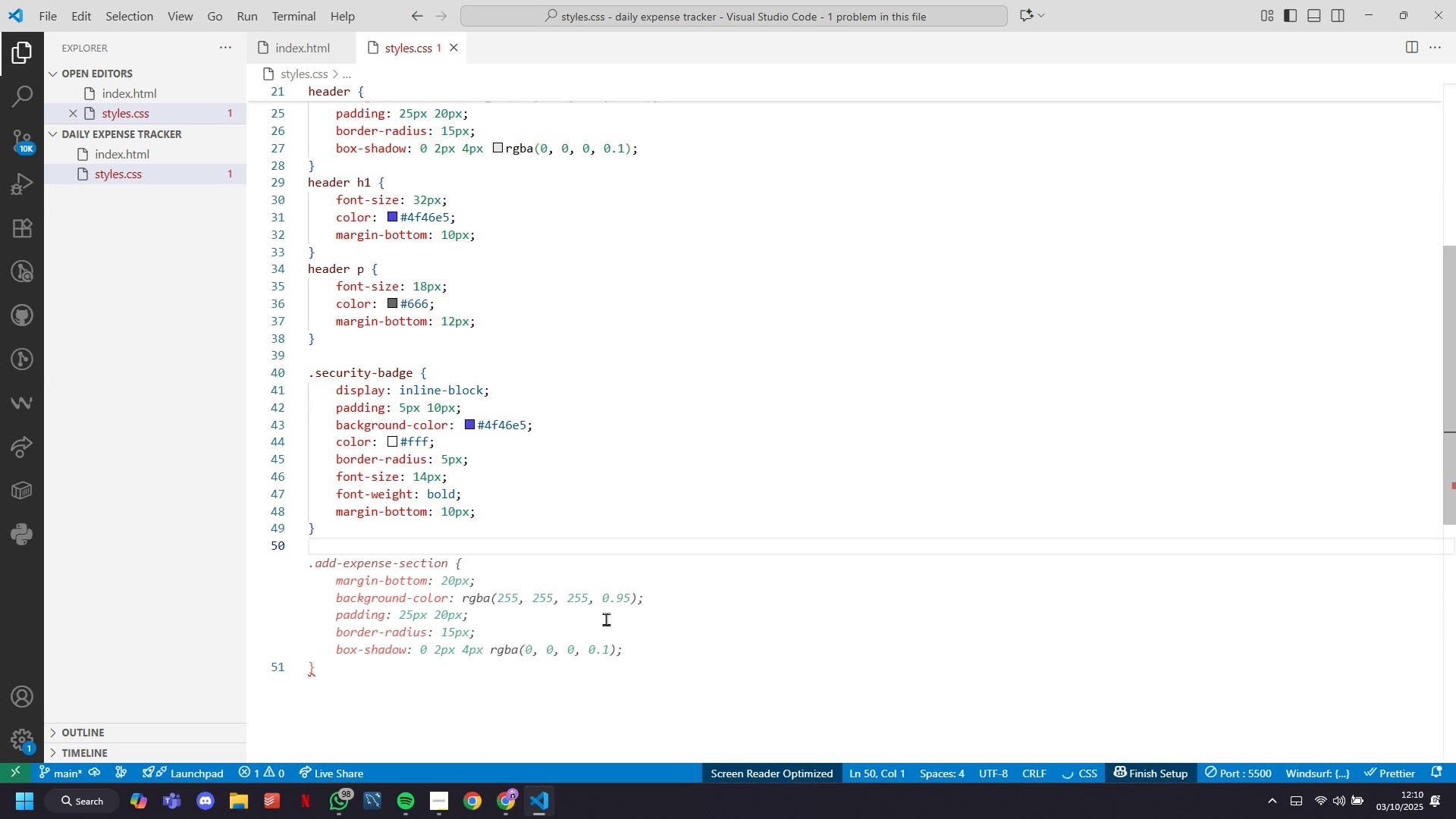 
key(Space)
 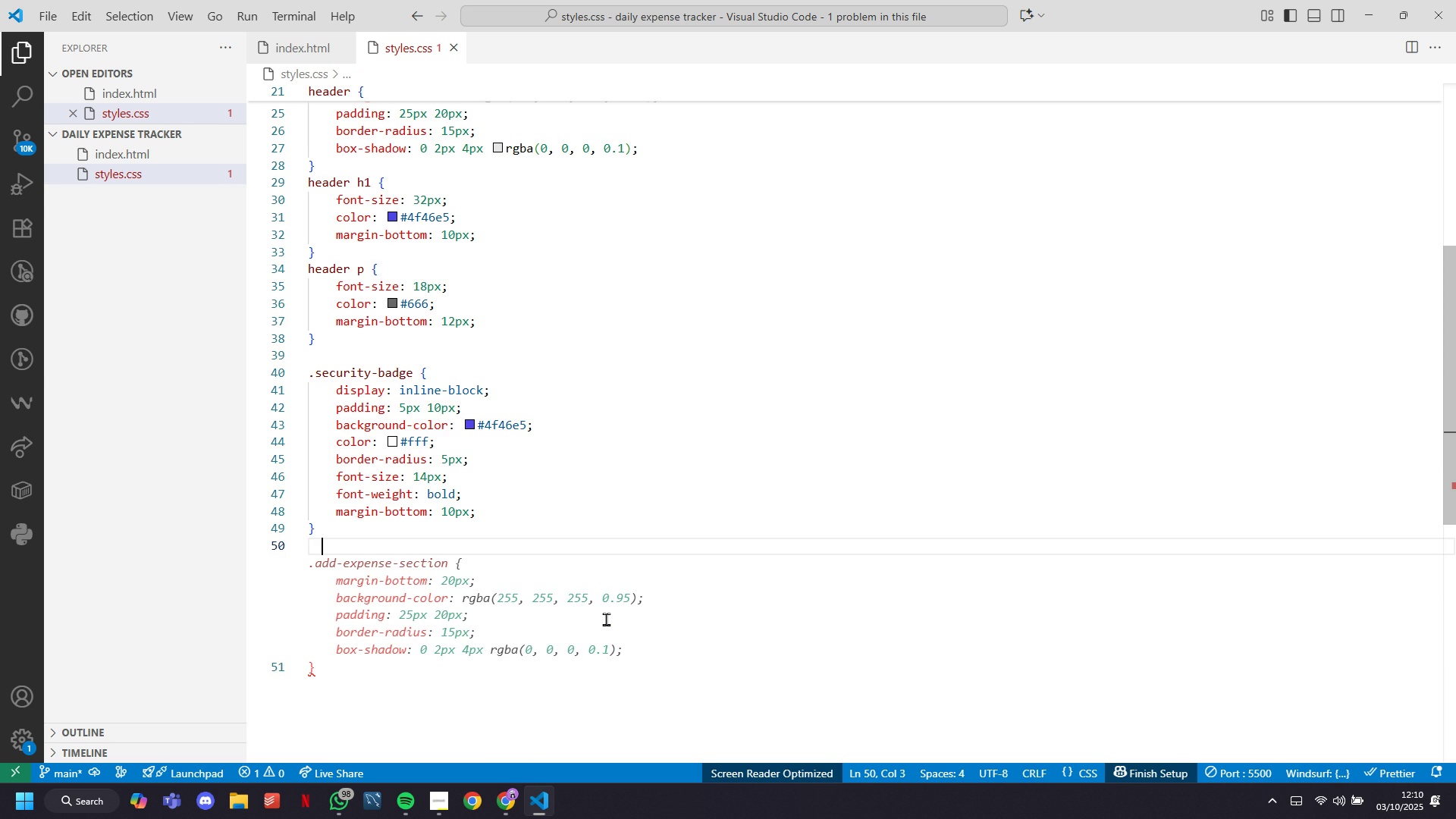 
key(Space)
 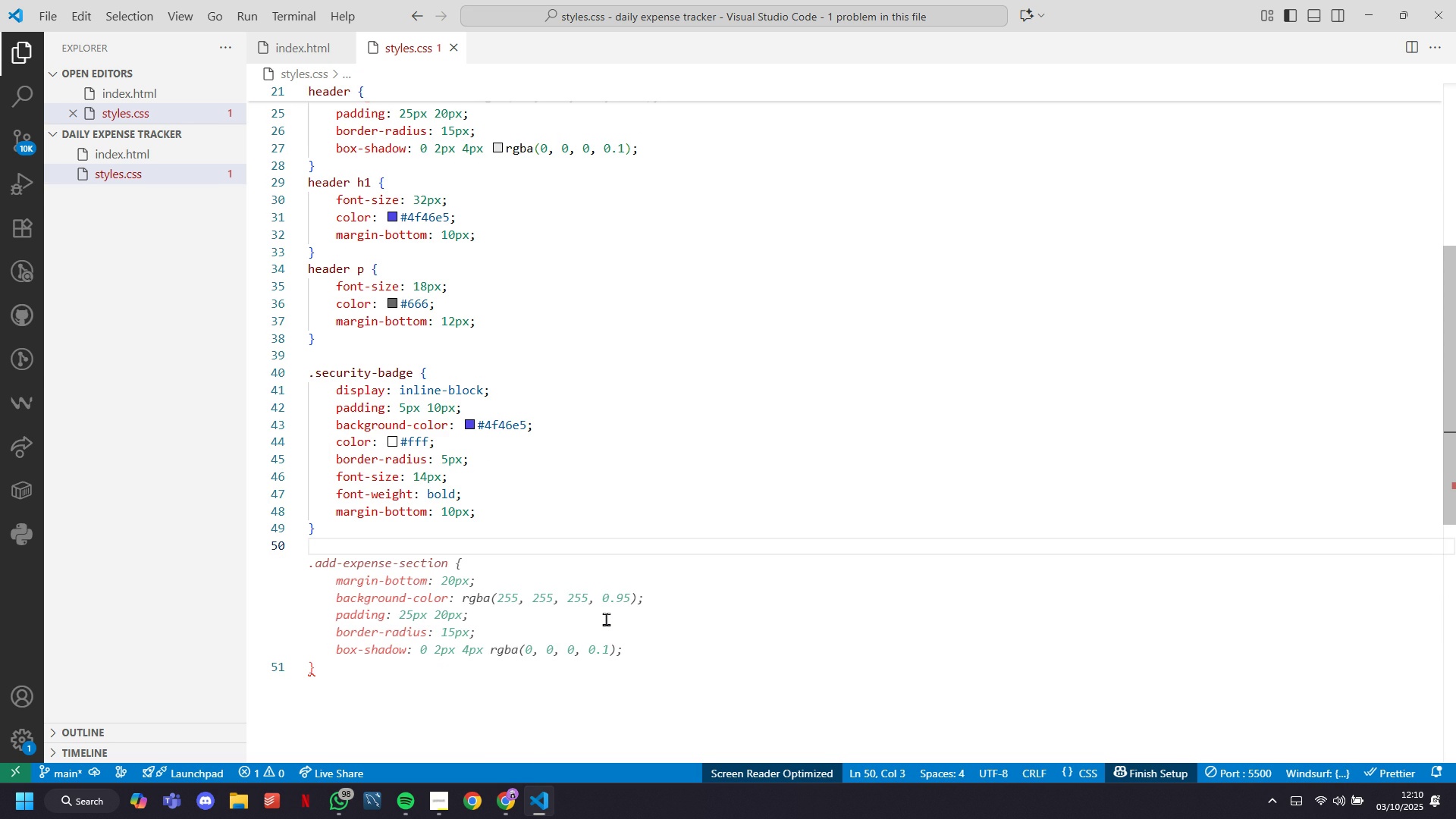 
key(Backspace)
 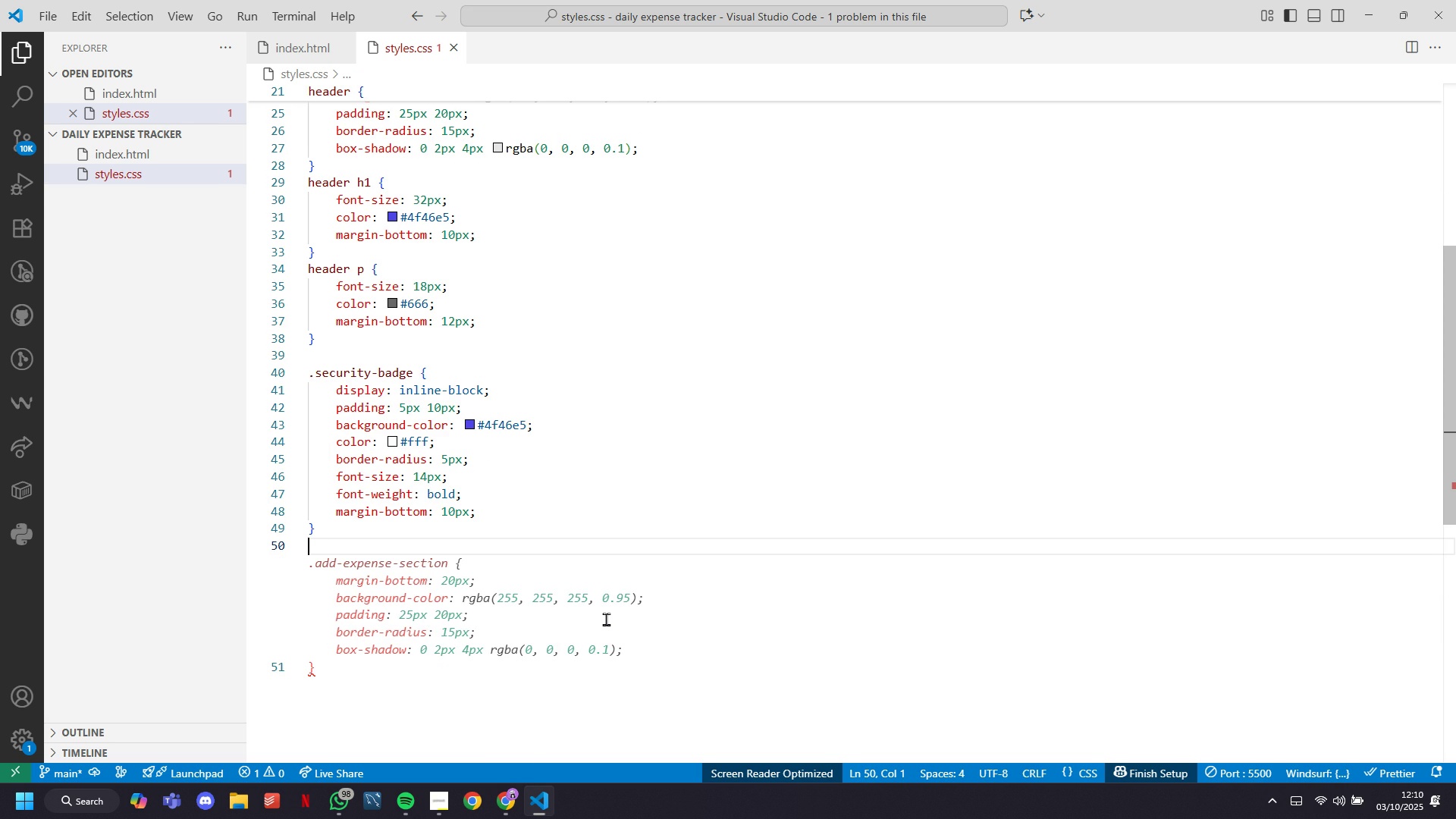 
key(Backspace)